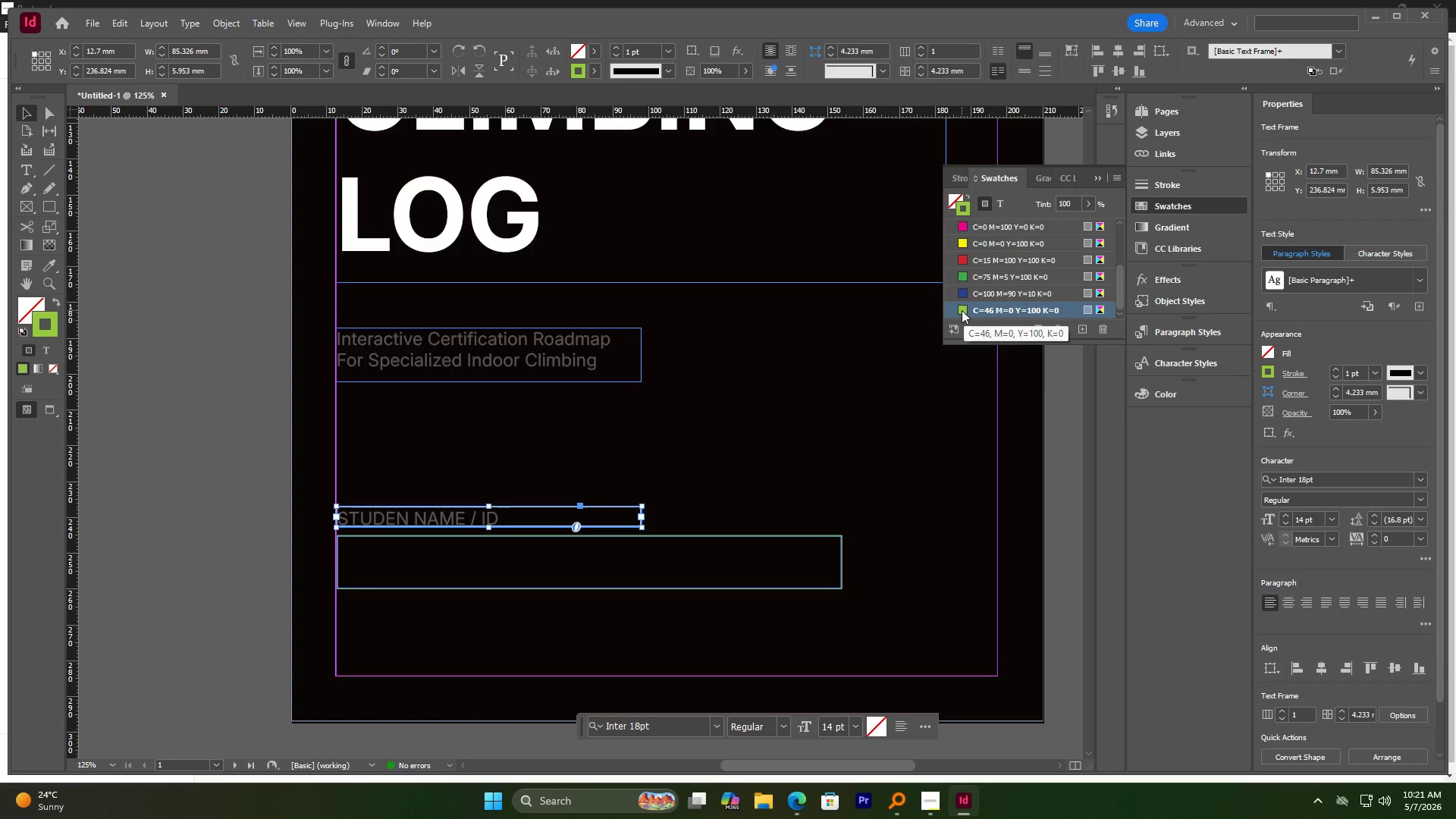 
key(Control+Z)
 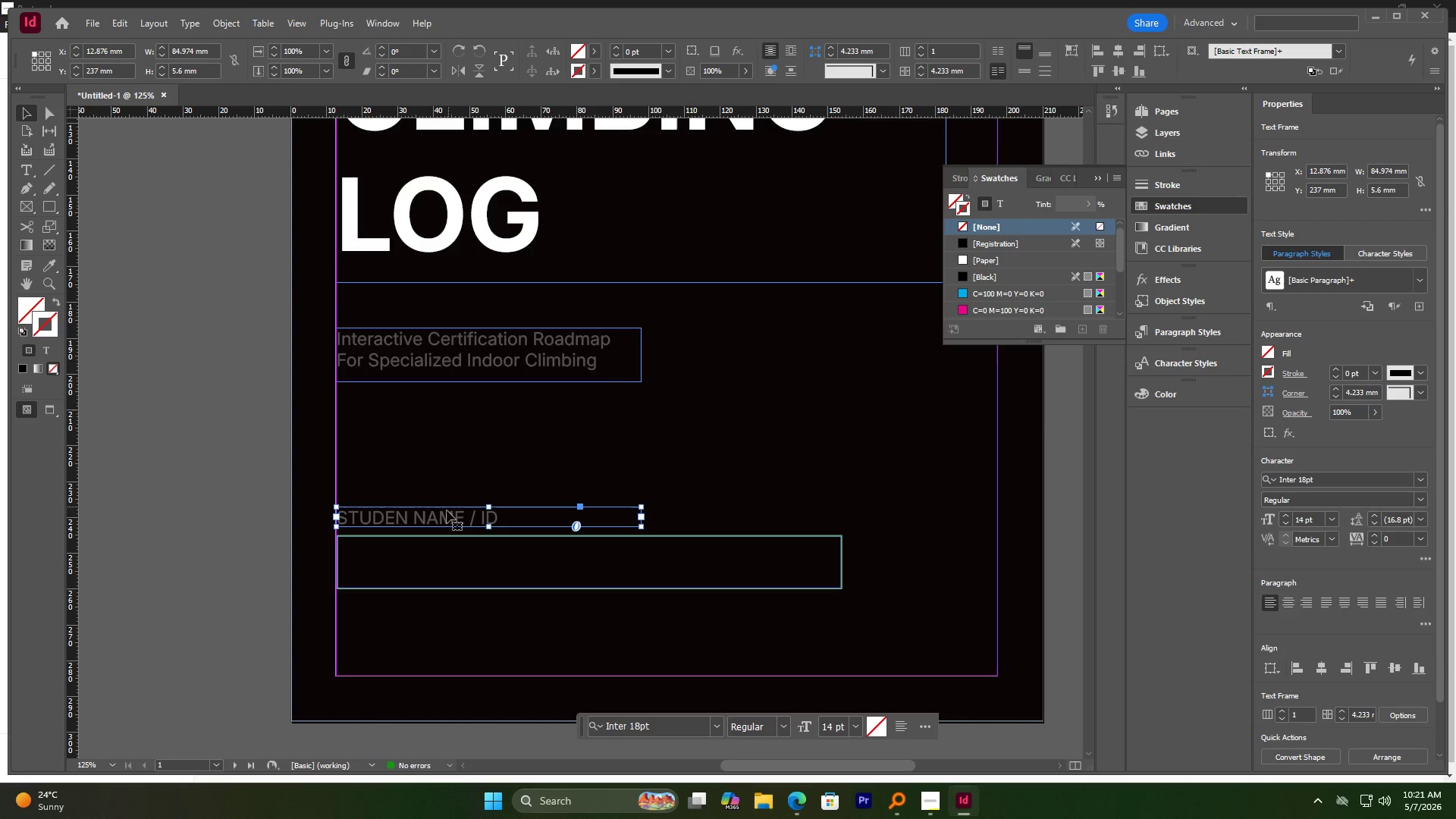 
double_click([445, 513])
 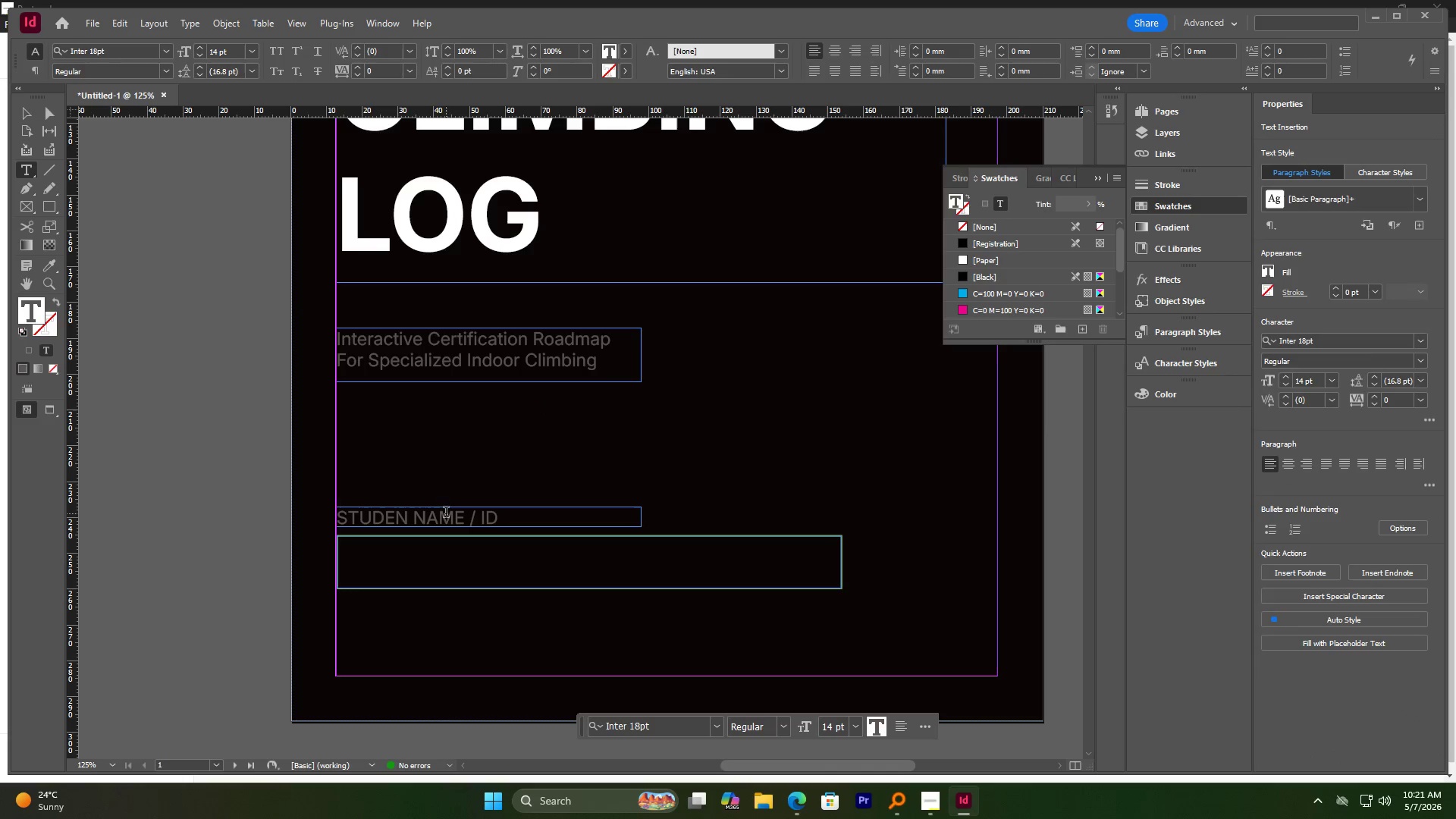 
key(Control+A)
 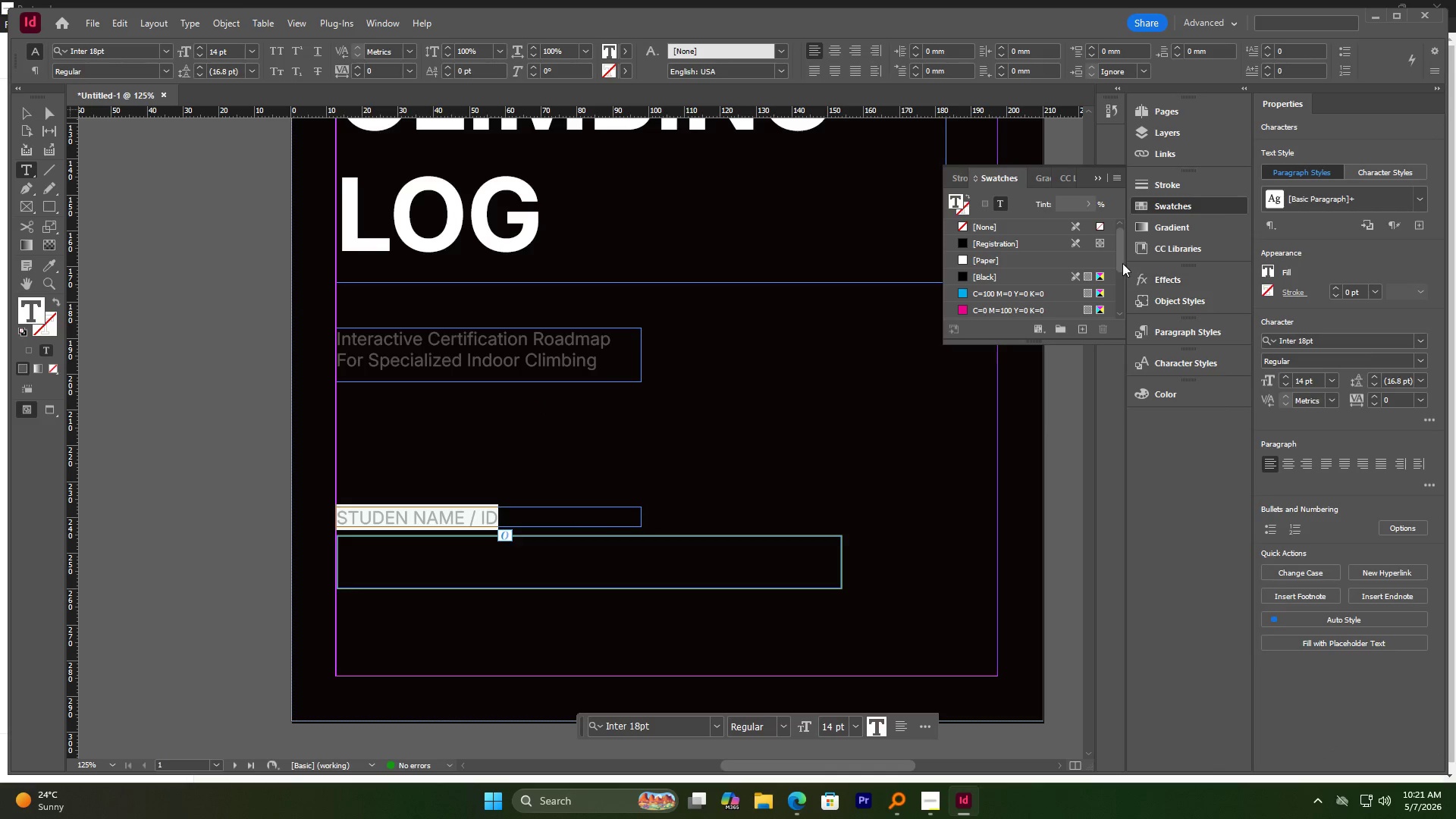 
left_click_drag(start_coordinate=[1119, 259], to_coordinate=[1118, 315])
 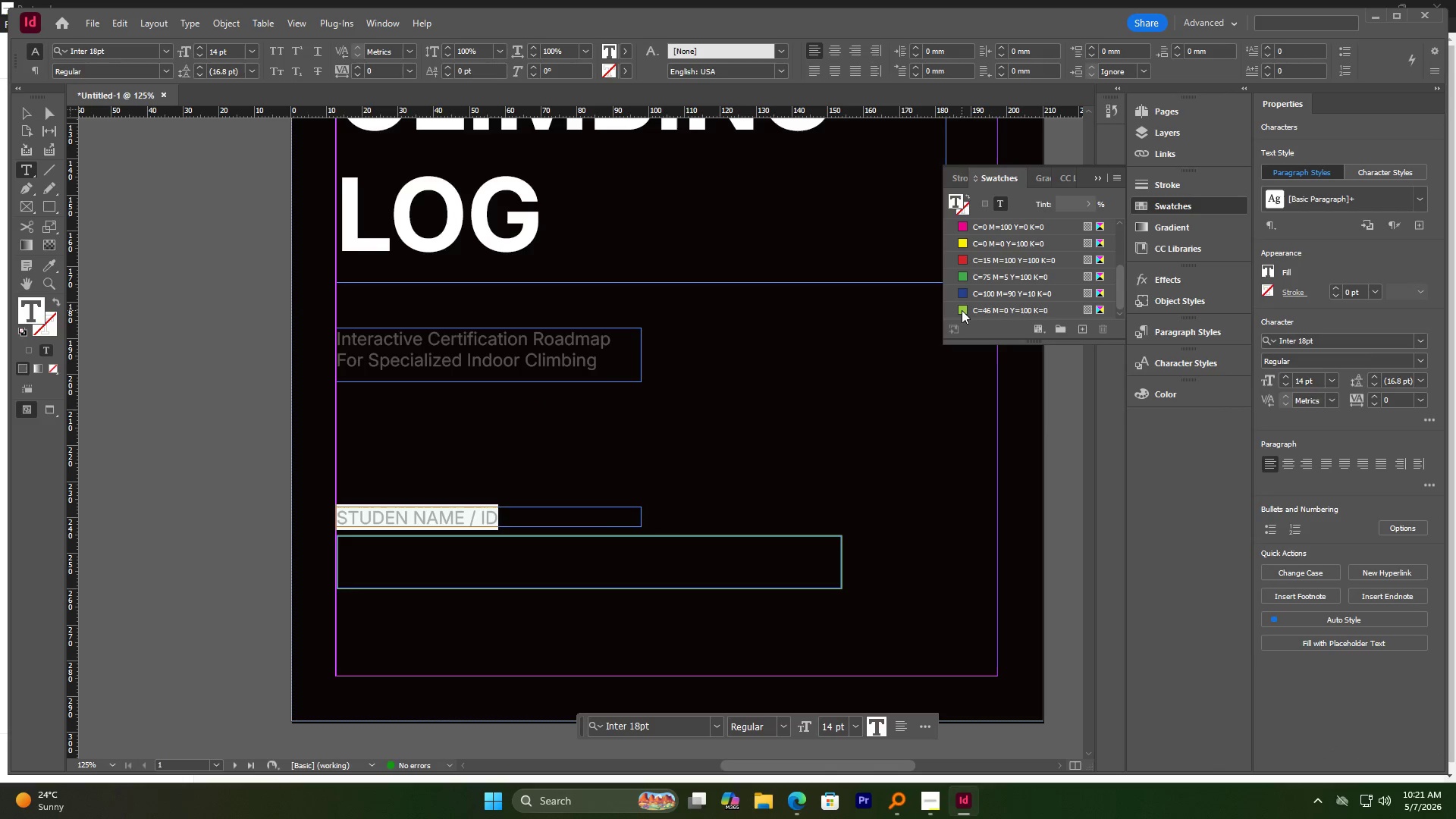 
left_click([962, 310])
 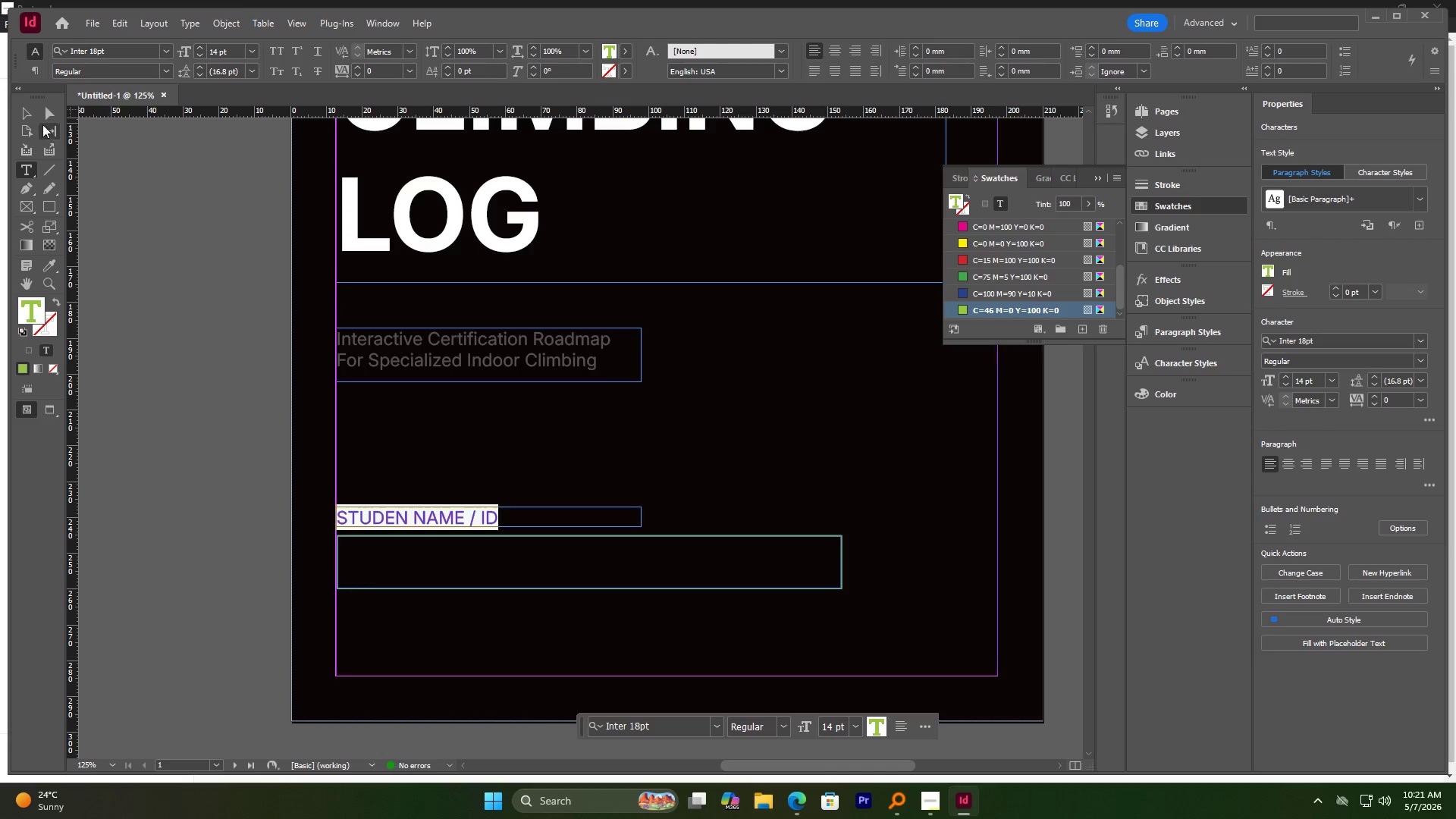 
left_click([31, 119])
 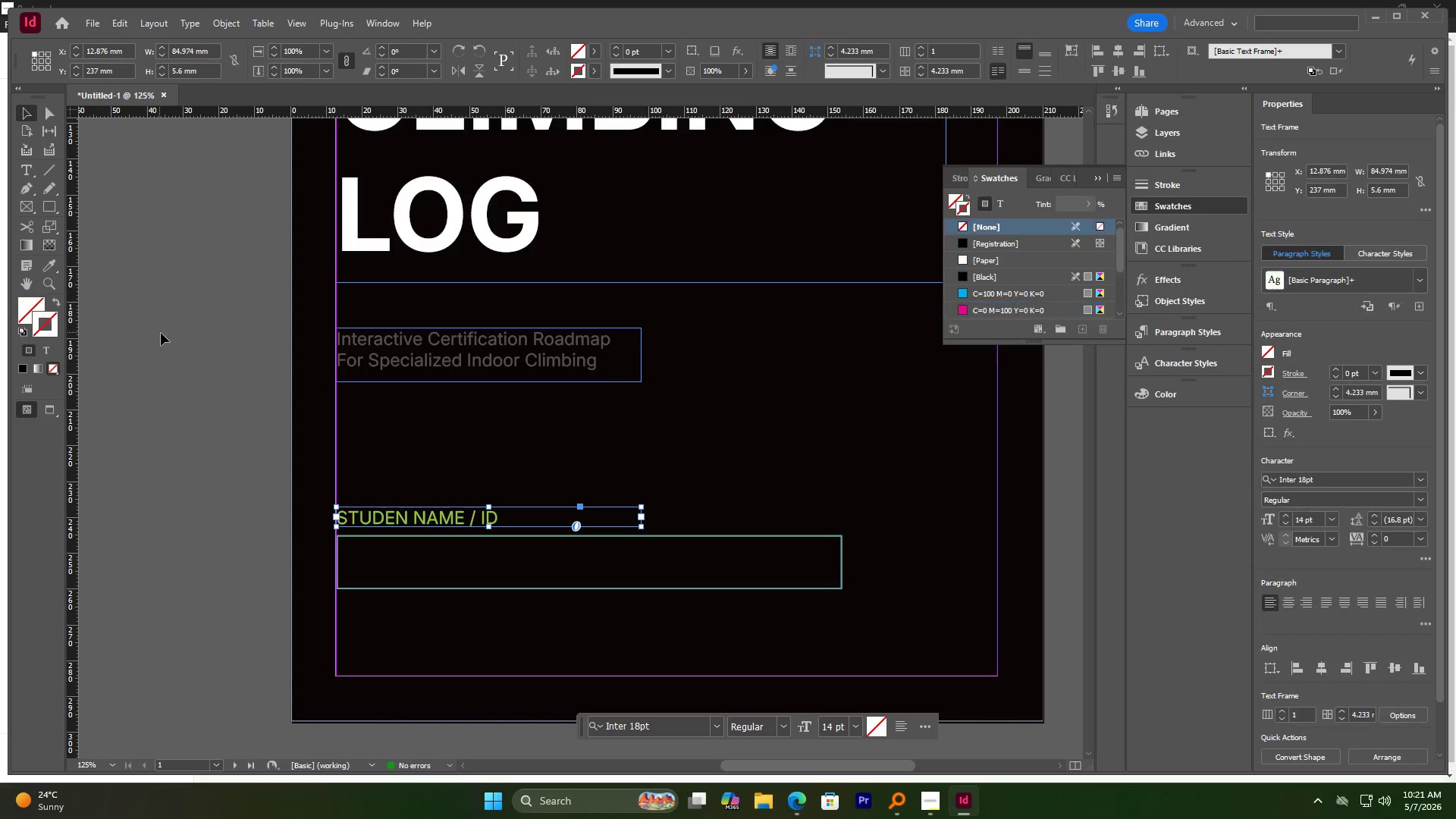 
left_click([161, 333])
 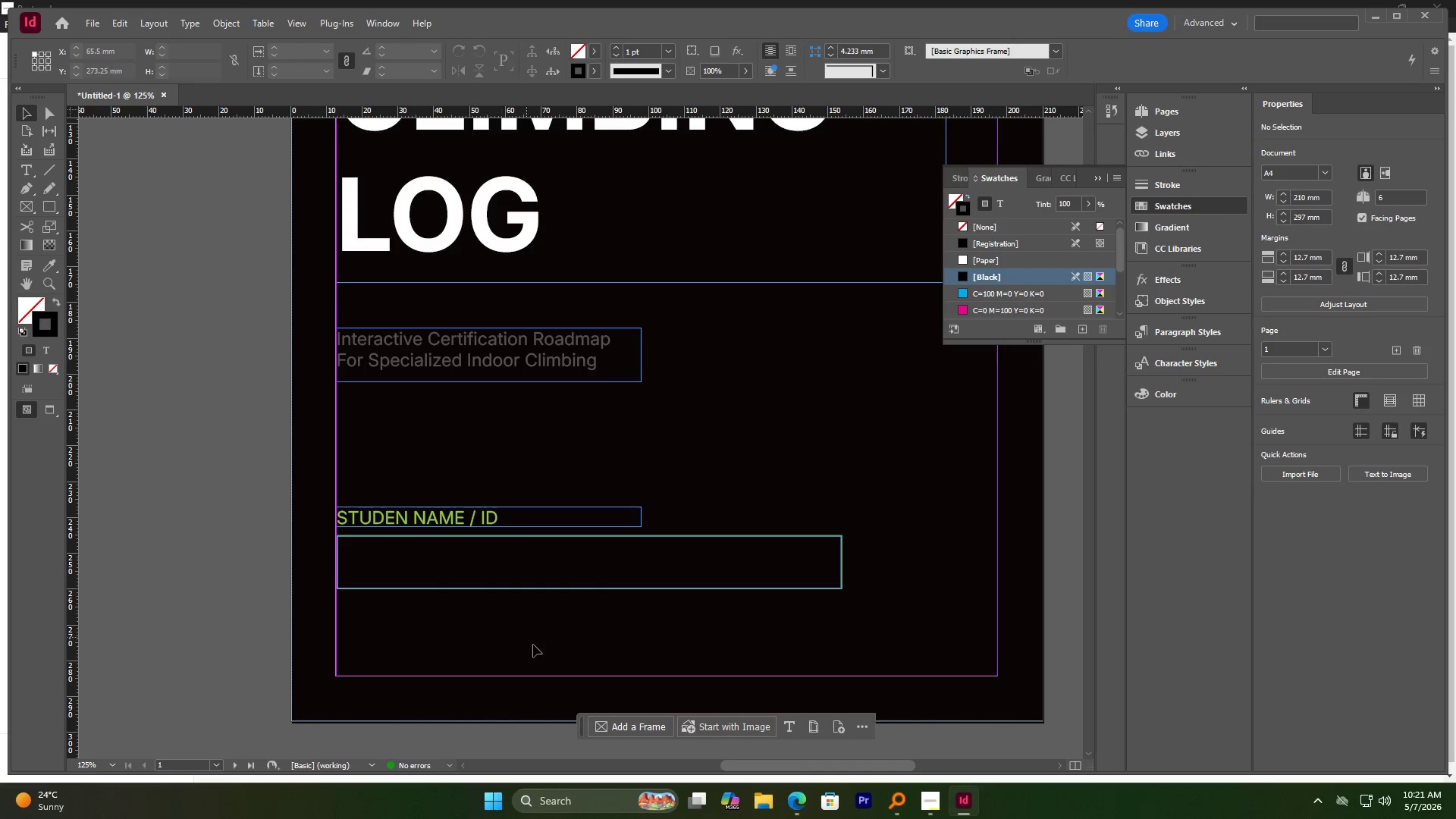 
scroll: coordinate [533, 645], scroll_direction: up, amount: 1.0
 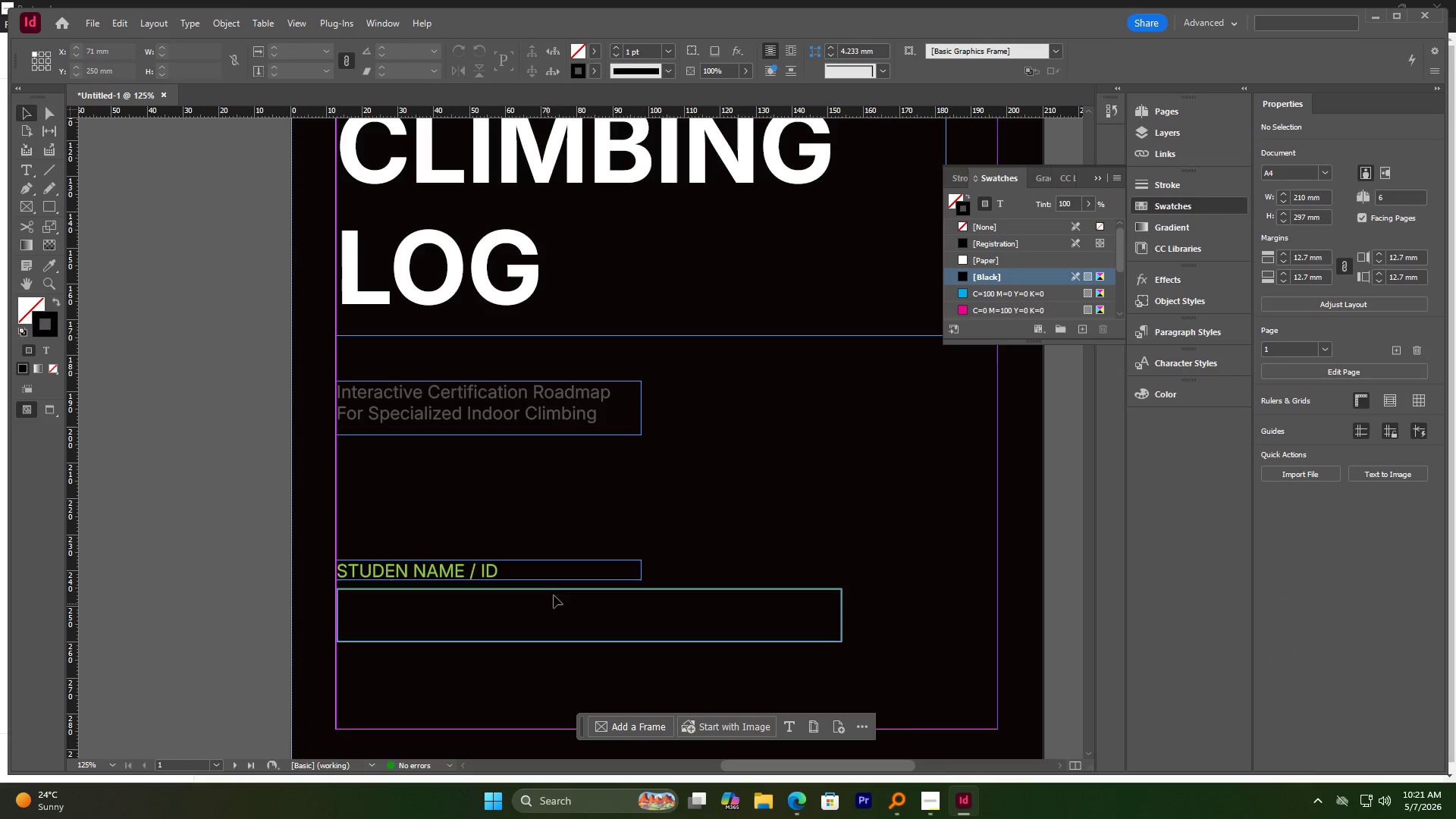 
key(W)
 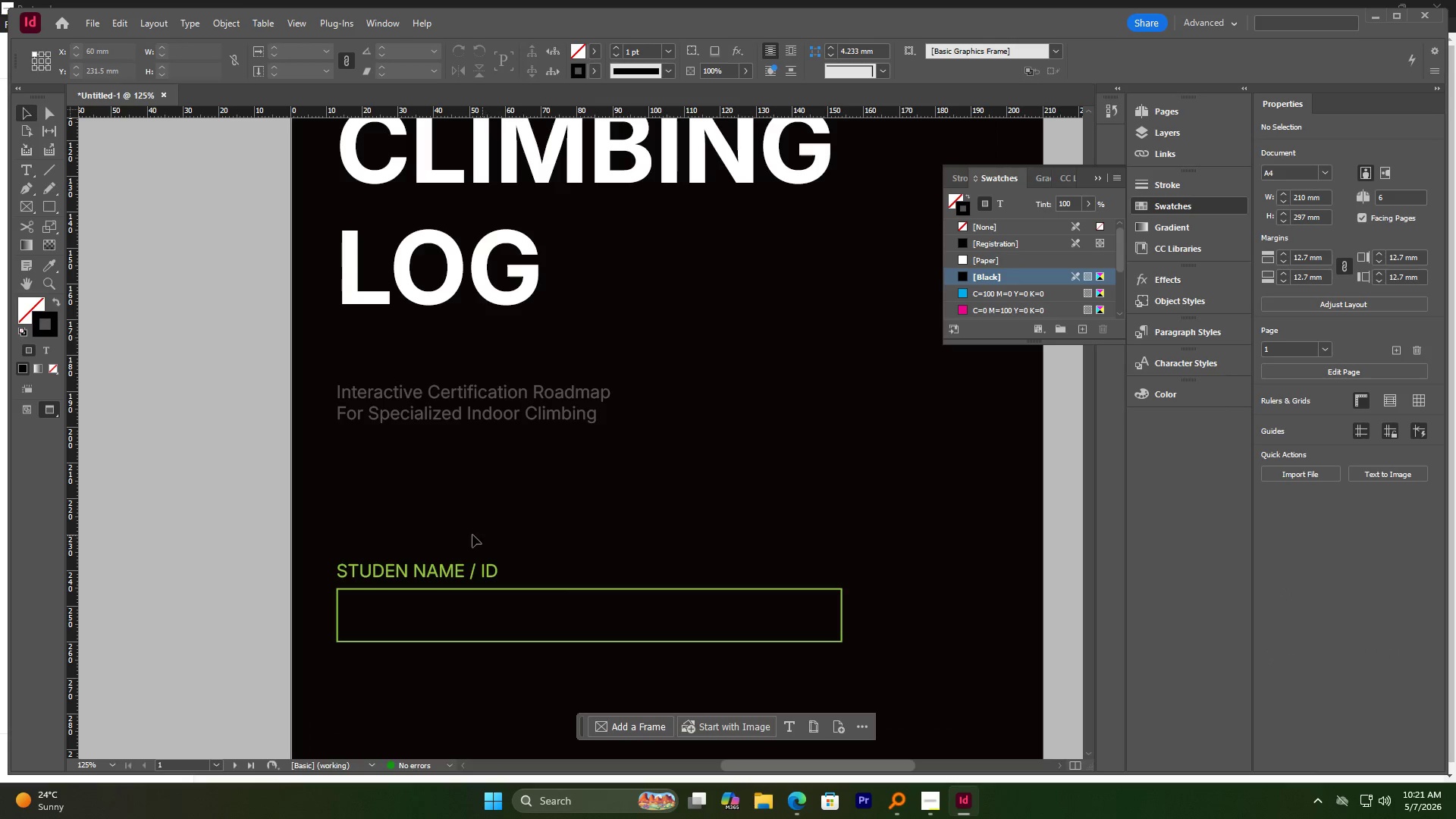 
hold_key(key=AltLeft, duration=1.51)
scroll: coordinate [469, 534], scroll_direction: down, amount: 2.0
 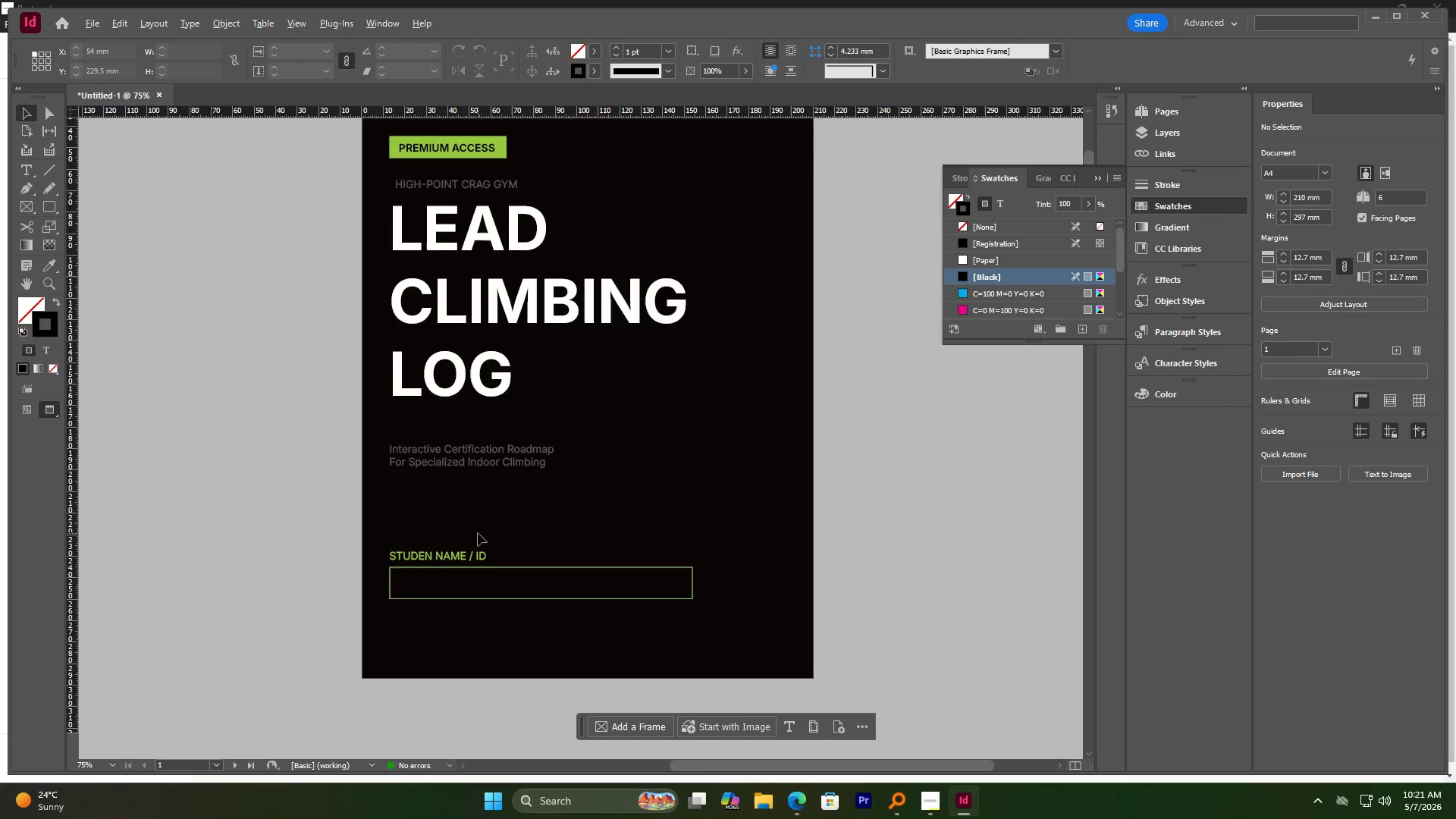 
hold_key(key=AltLeft, duration=0.89)
scroll: coordinate [513, 553], scroll_direction: down, amount: 1.0
 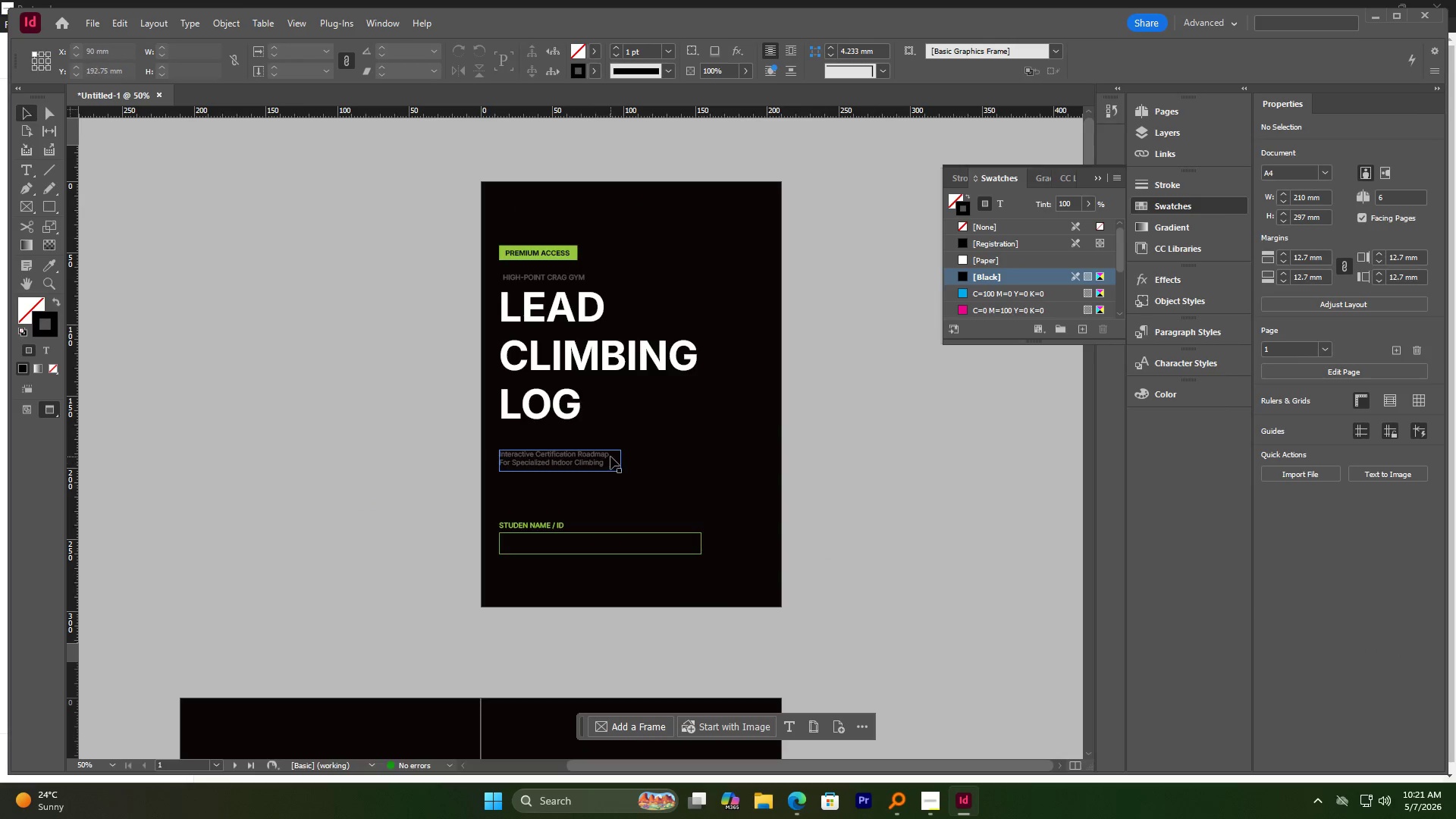 
hold_key(key=AltLeft, duration=0.73)
scroll: coordinate [692, 397], scroll_direction: up, amount: 1.0
 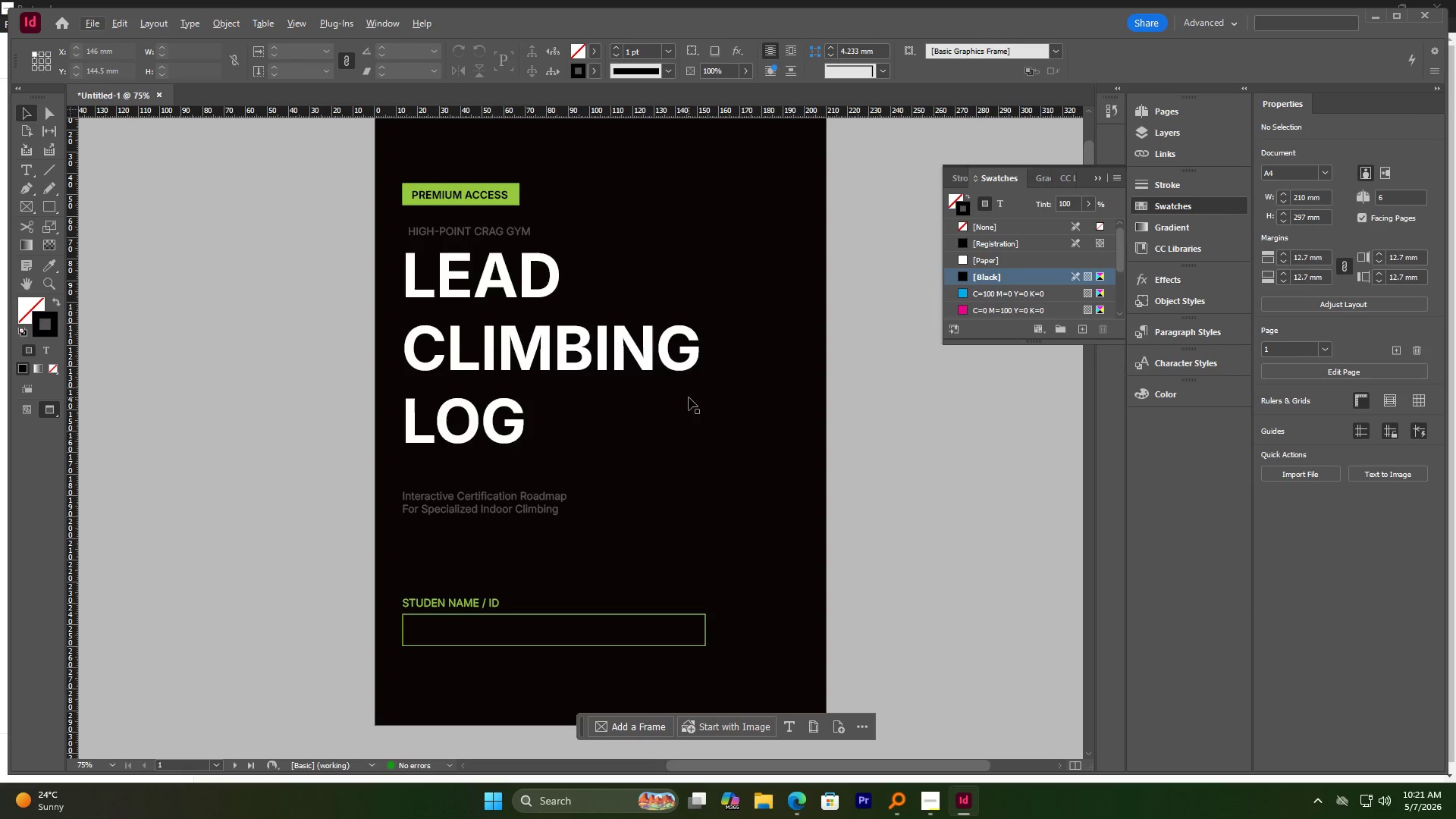 
scroll: coordinate [689, 397], scroll_direction: down, amount: 2.0
 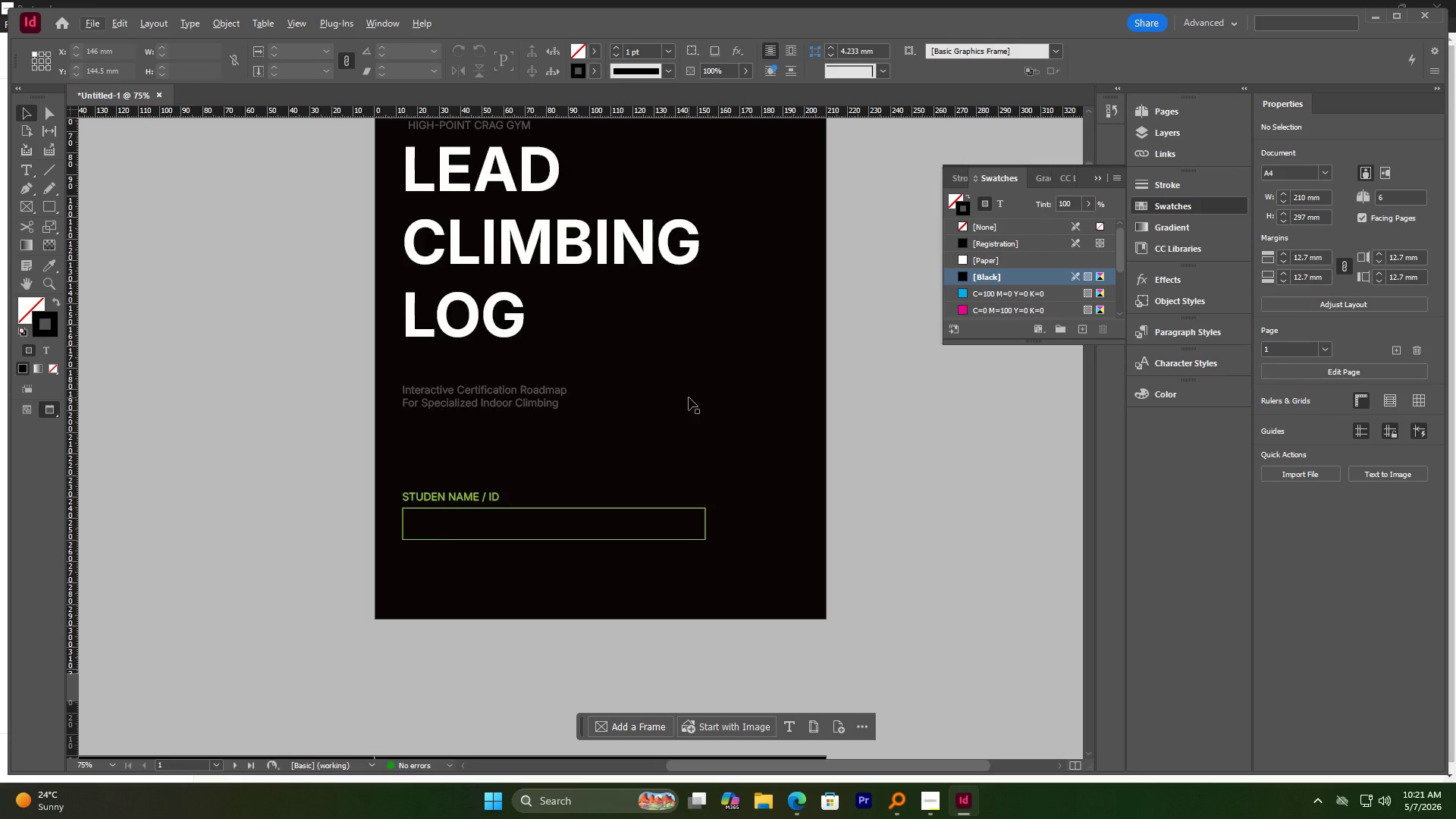 
key(Control+S)
 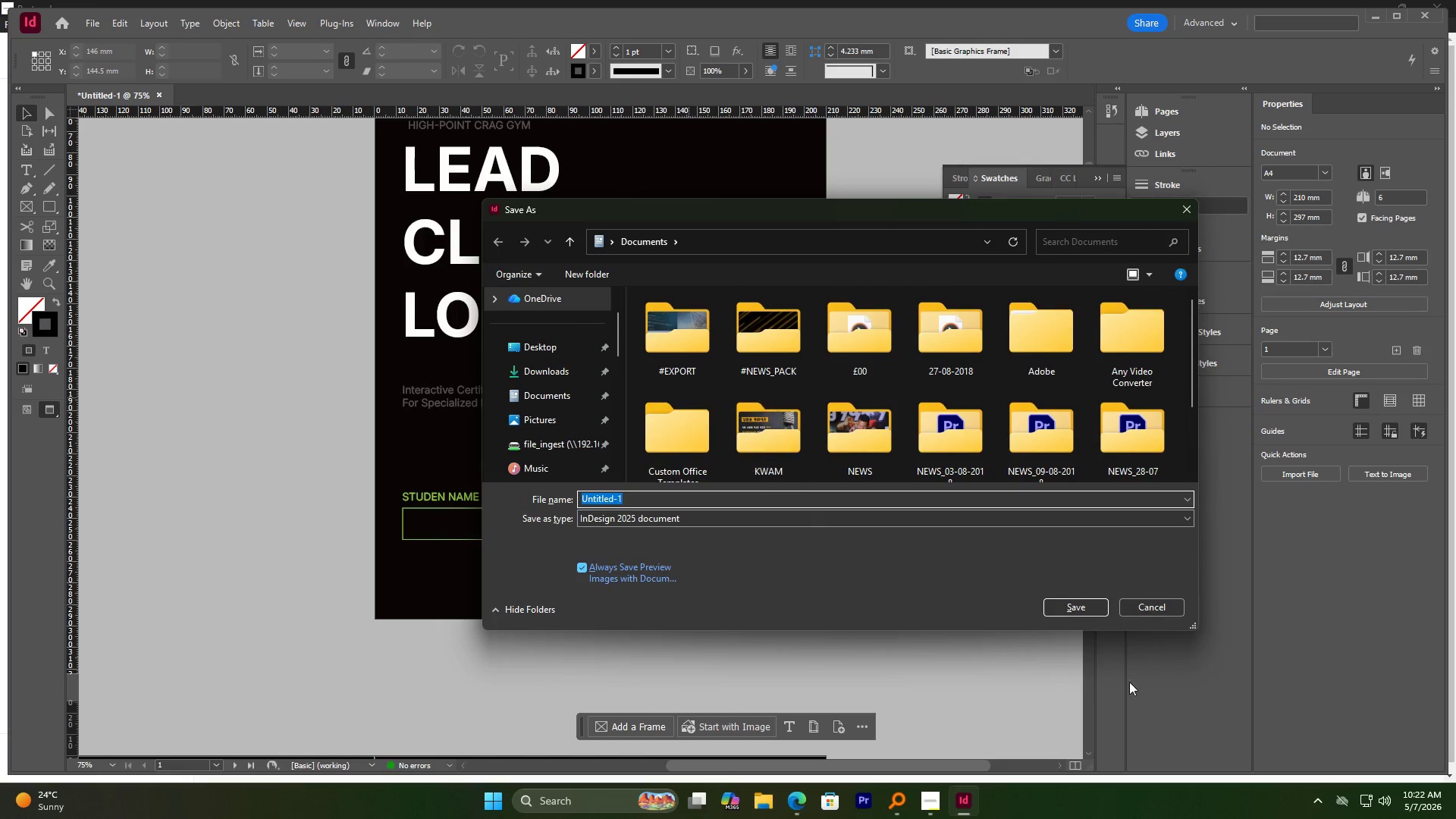 
left_click([1138, 610])
 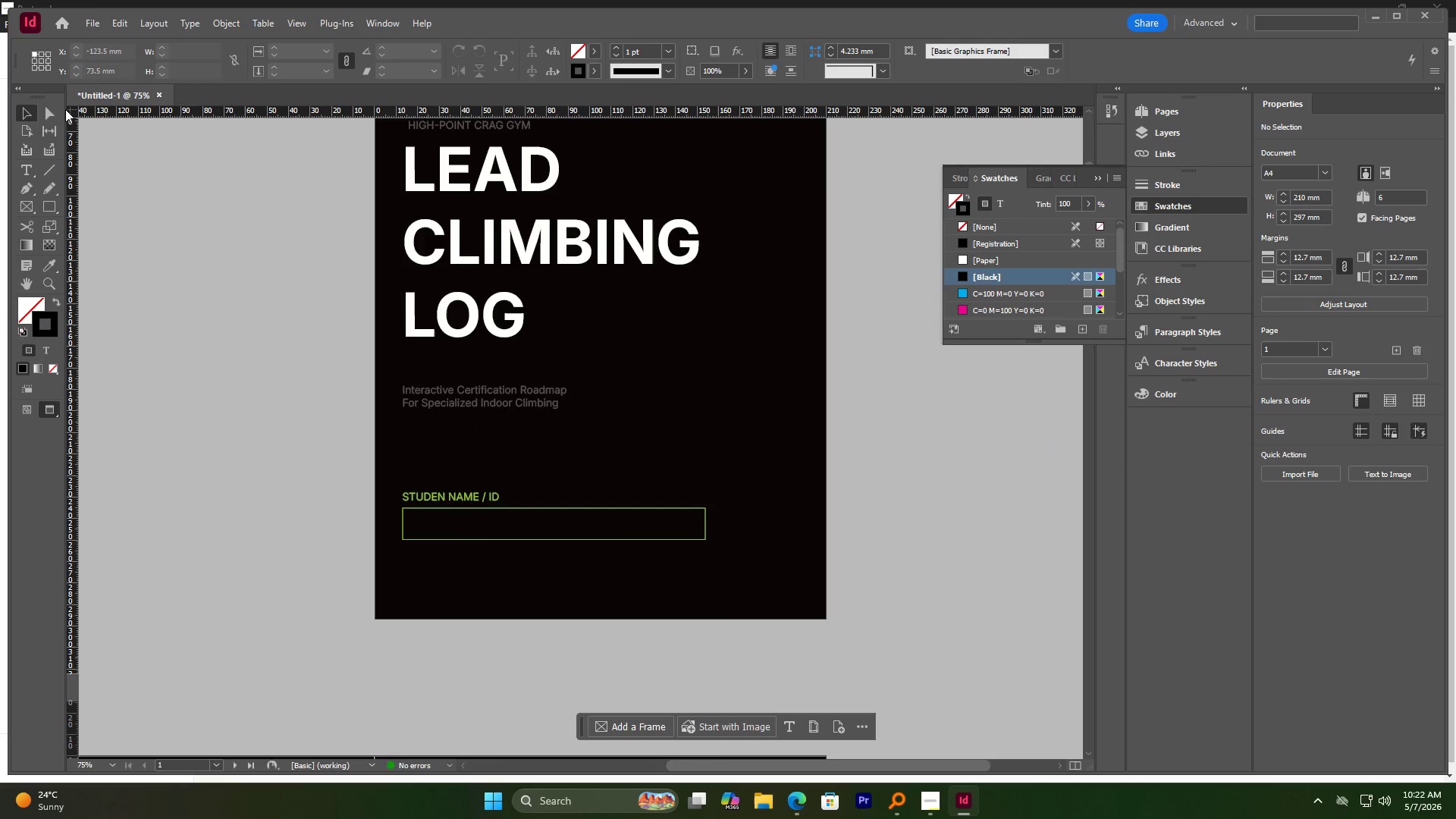 
left_click([0, 107])